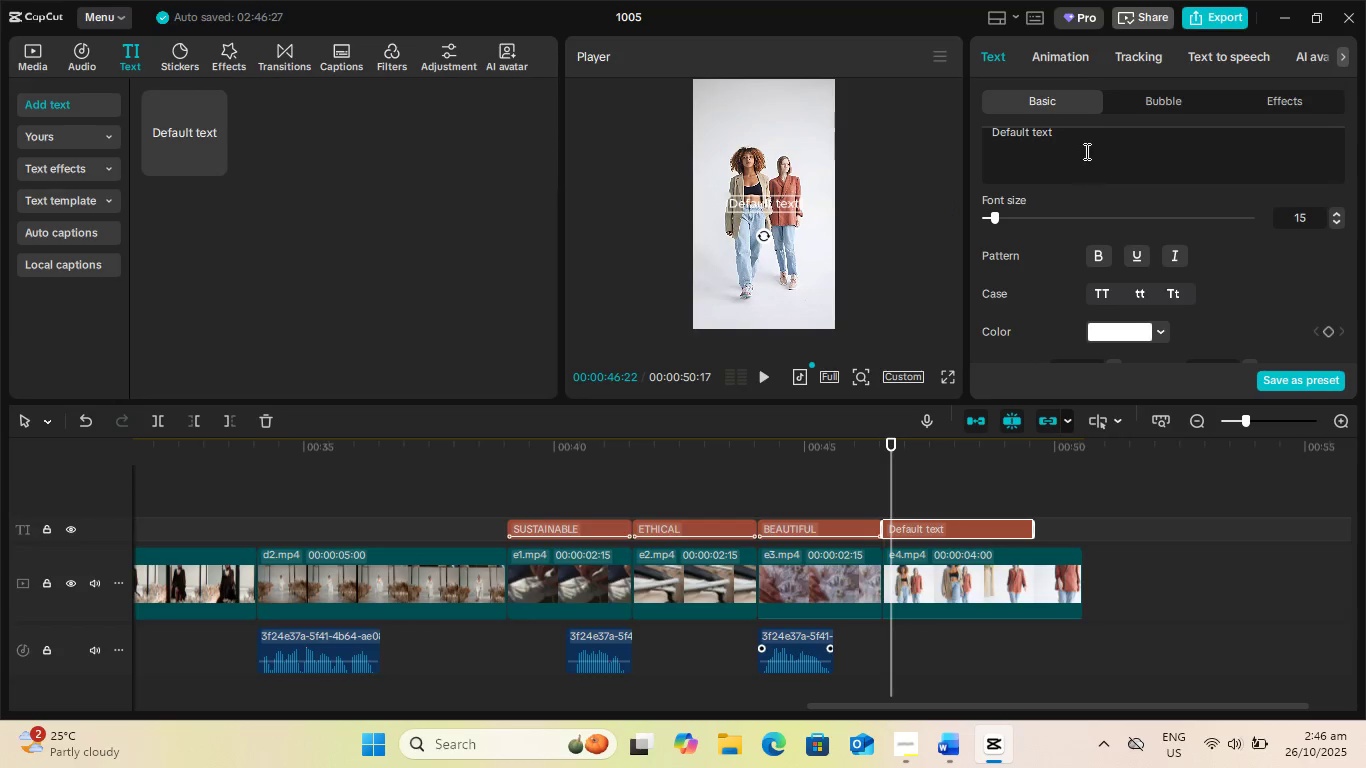 
left_click([1085, 151])
 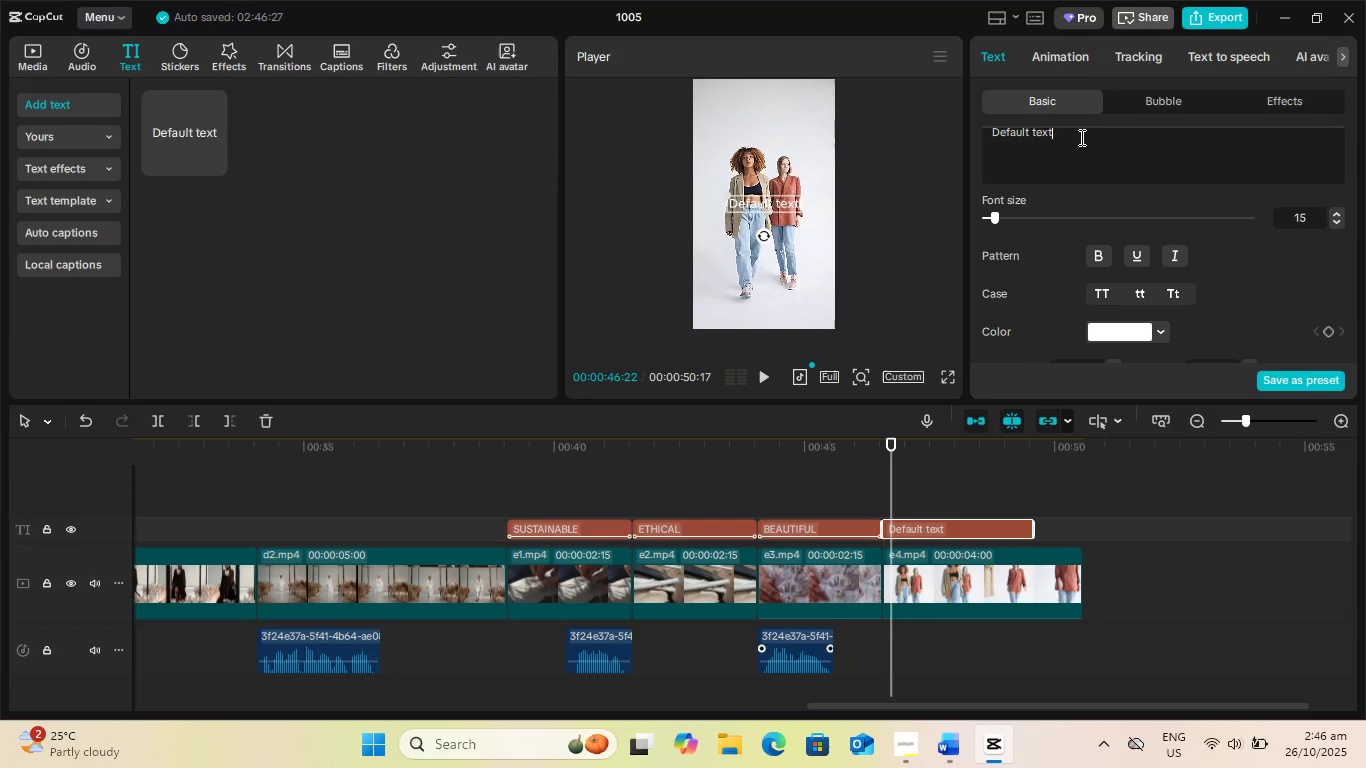 
left_click_drag(start_coordinate=[1080, 137], to_coordinate=[986, 136])
 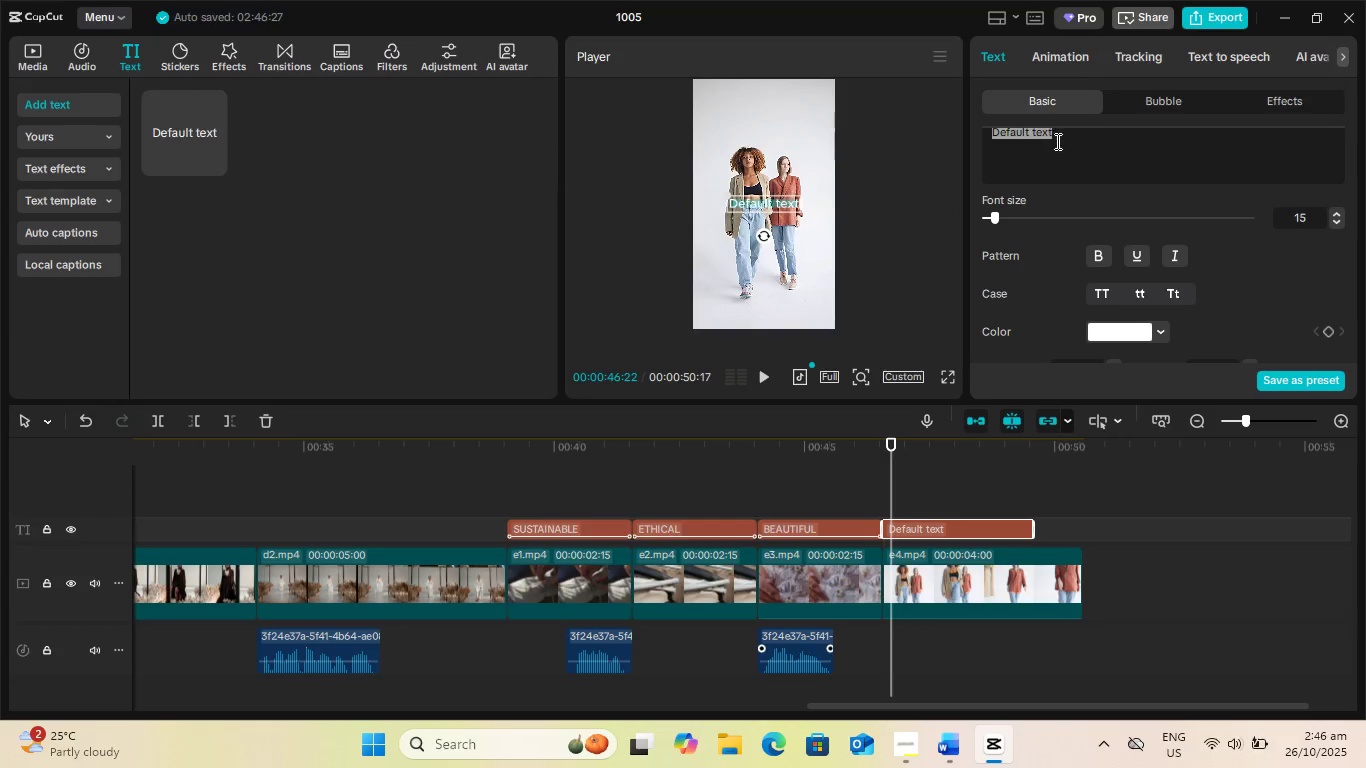 
scroll: coordinate [1056, 141], scroll_direction: up, amount: 3.0
 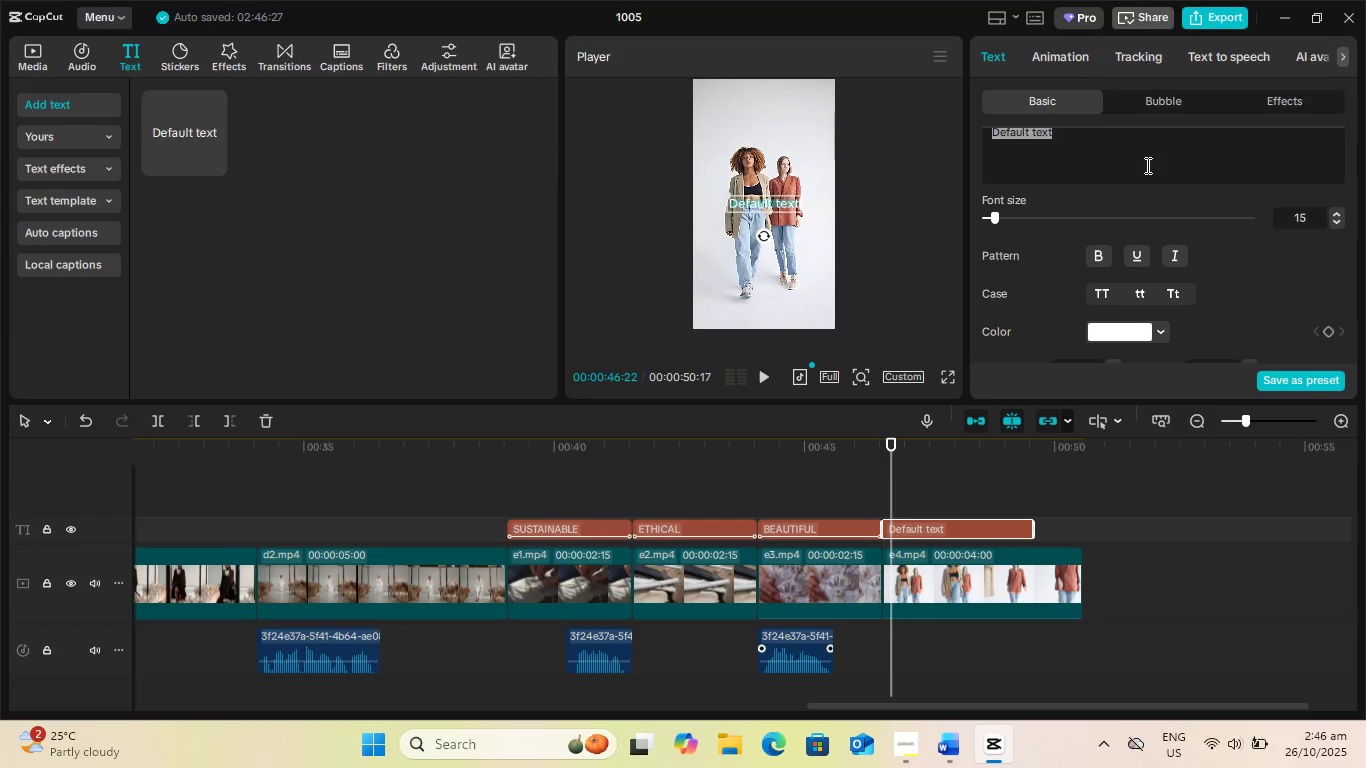 
left_click([1146, 165])
 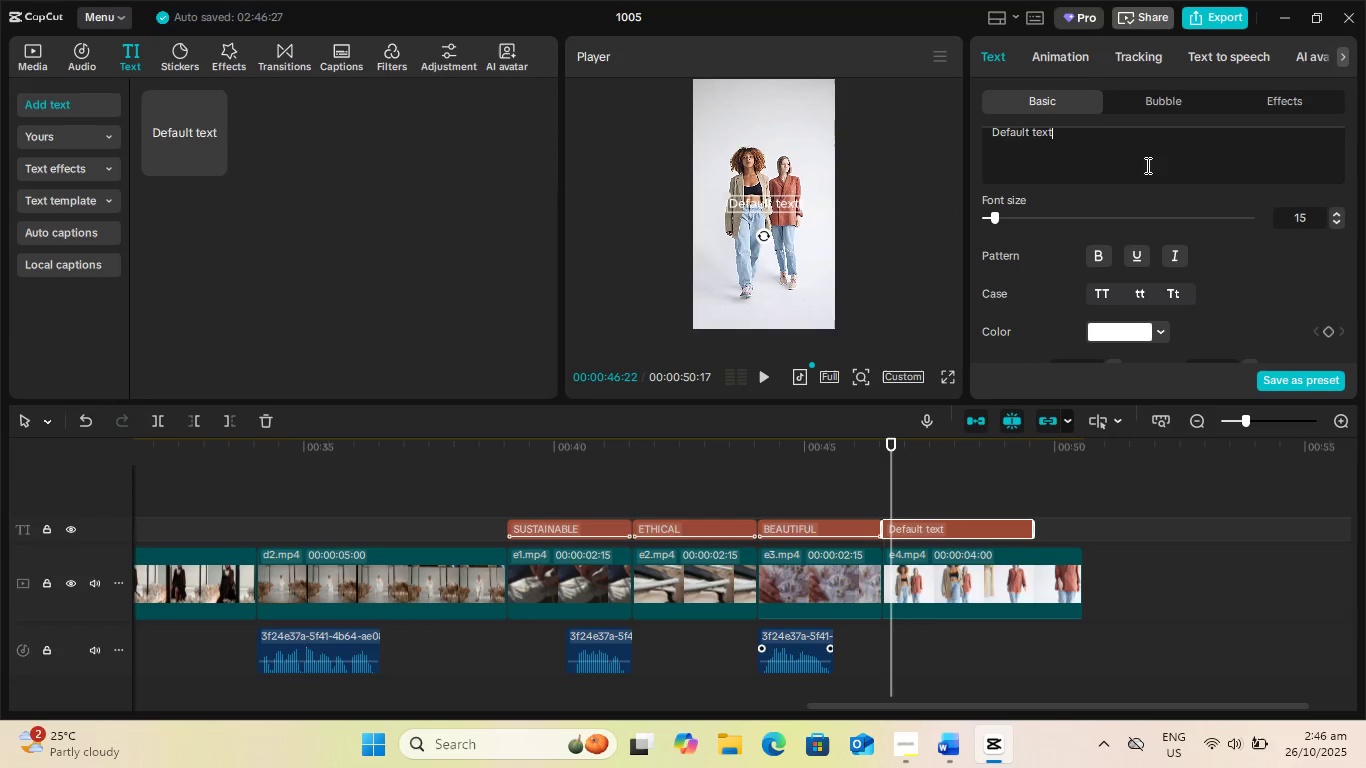 
key(ArrowRight)
 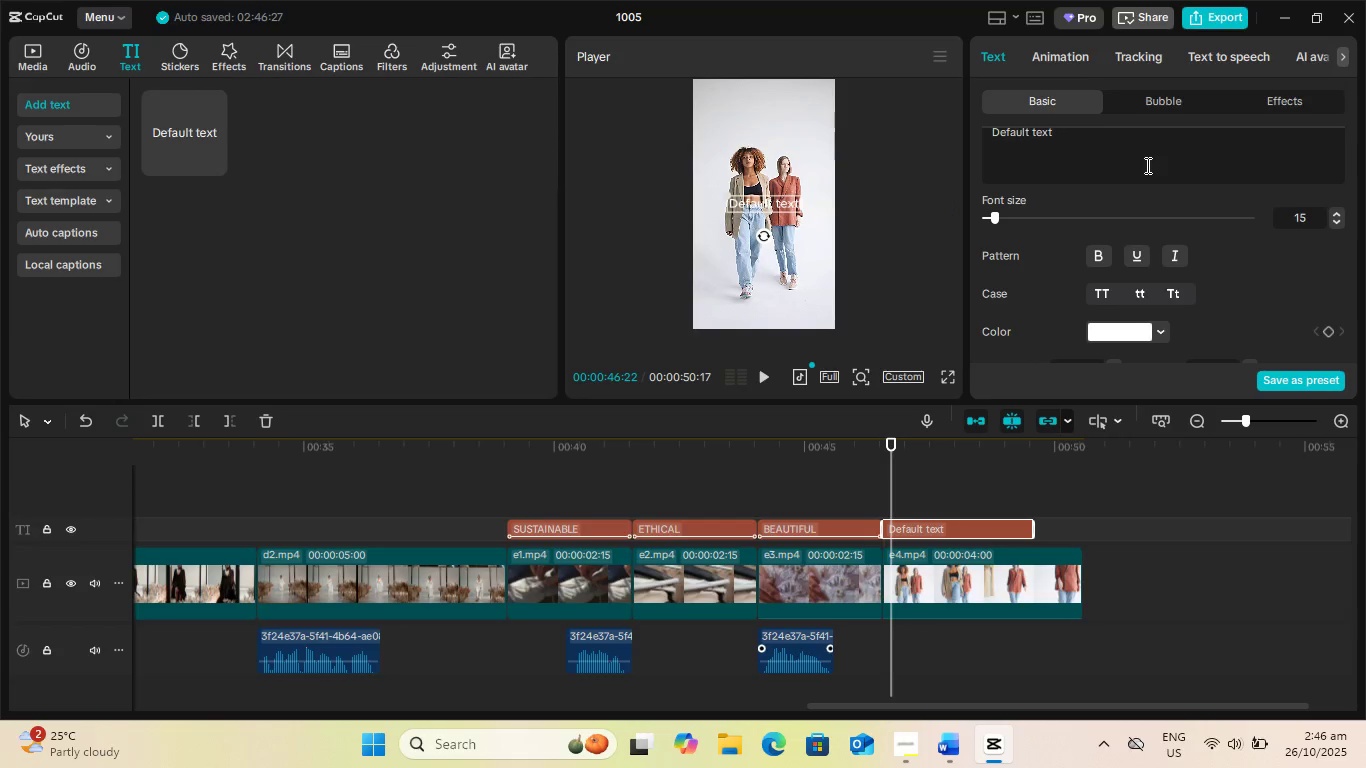 
key(ArrowUp)
 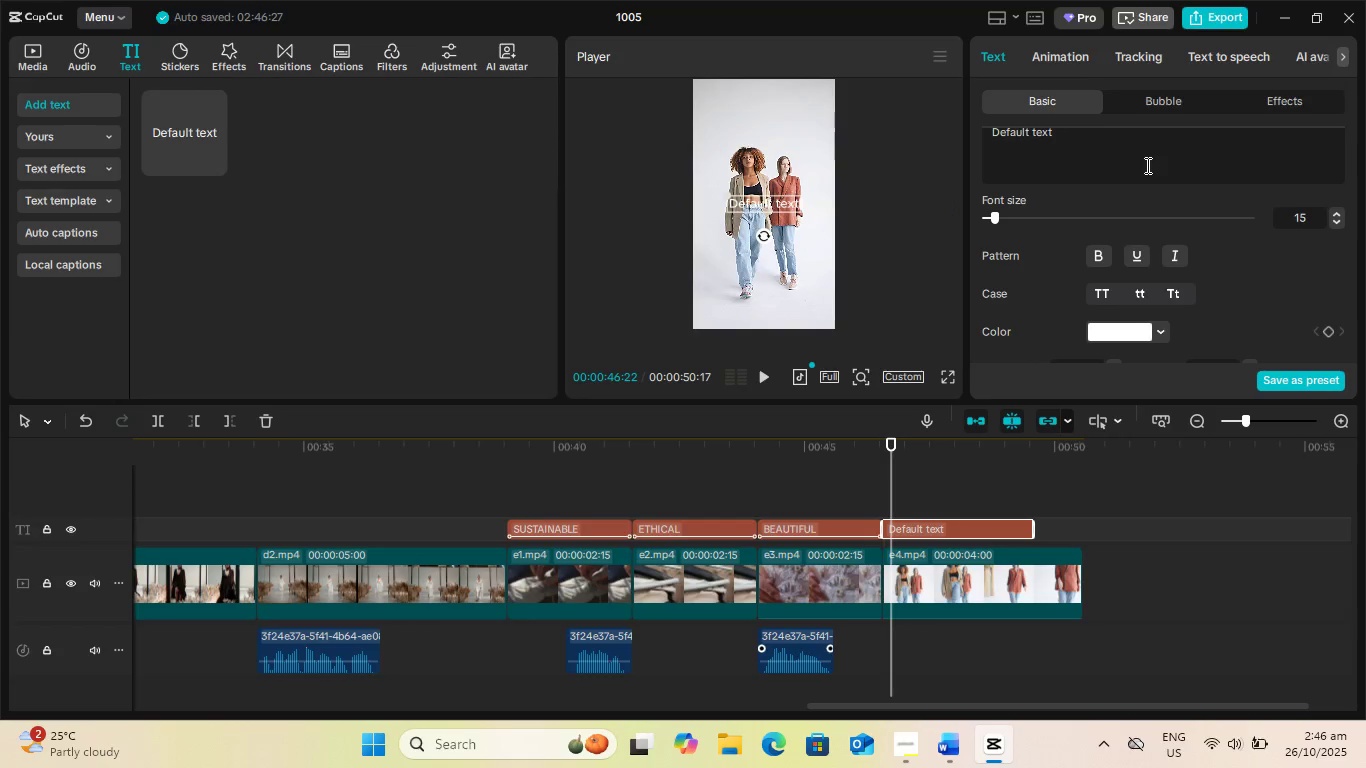 
key(ArrowUp)
 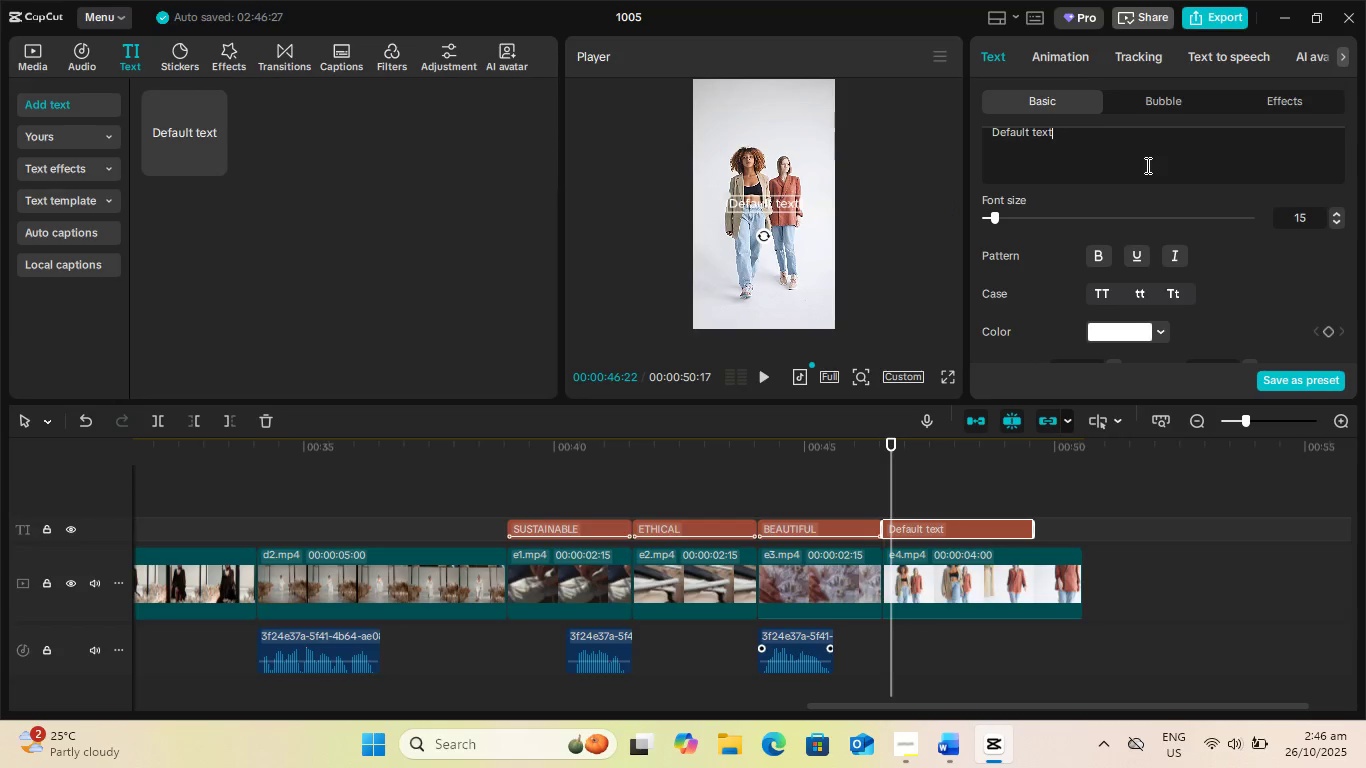 
key(ArrowUp)
 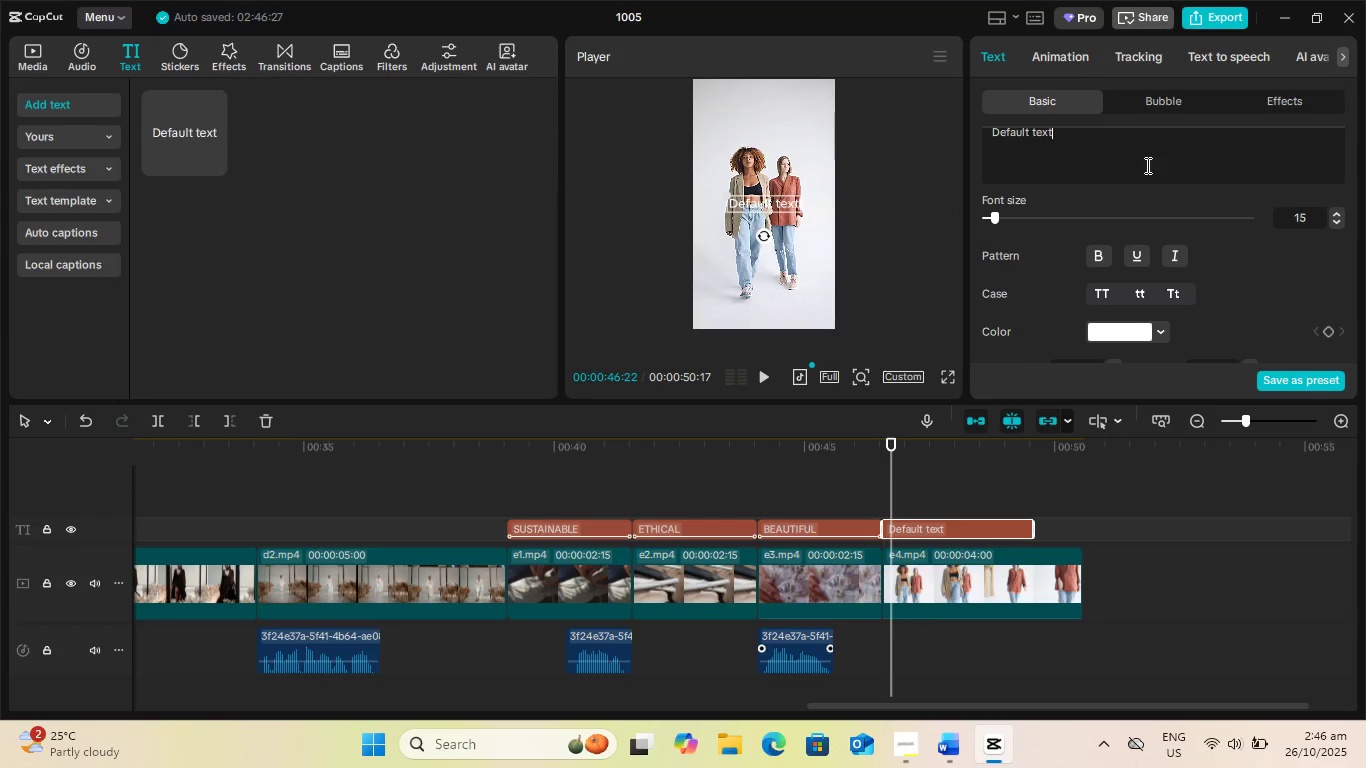 
key(ArrowUp)
 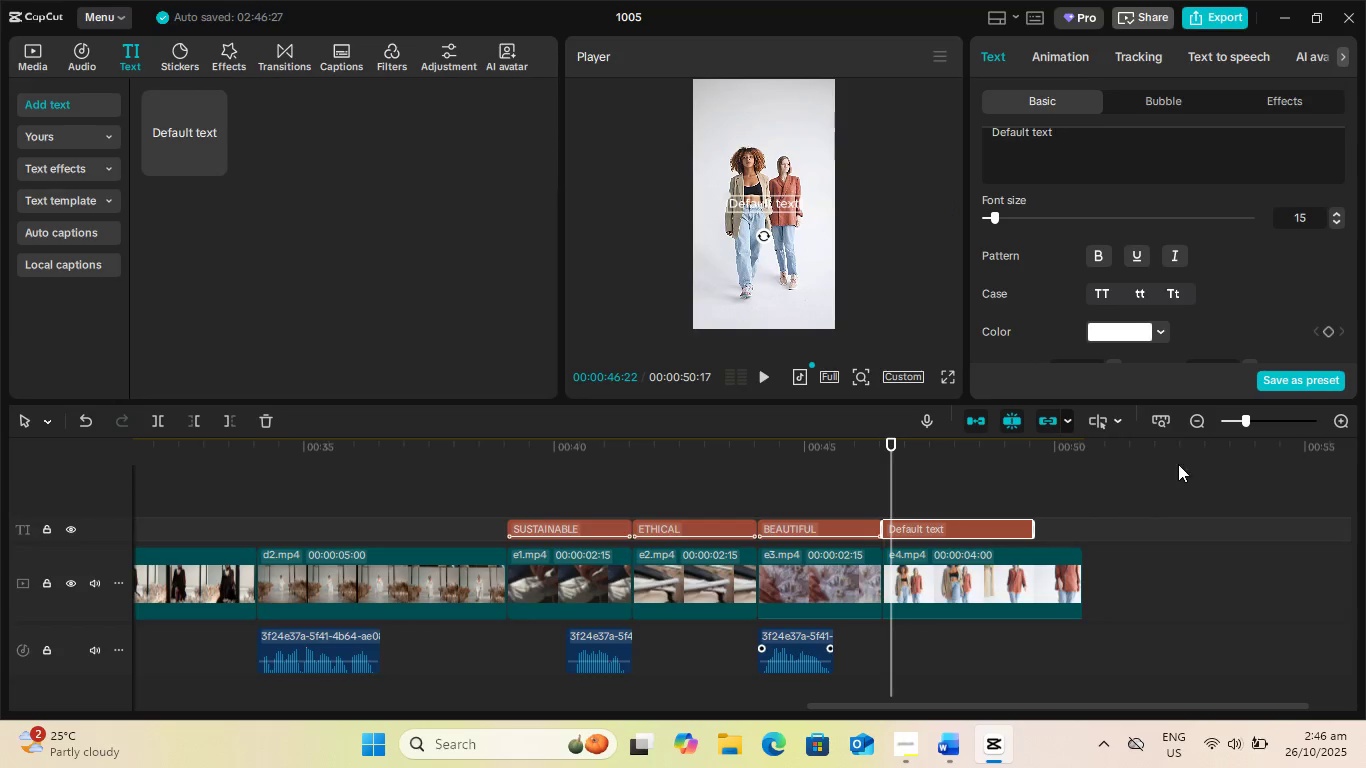 
left_click([1178, 464])
 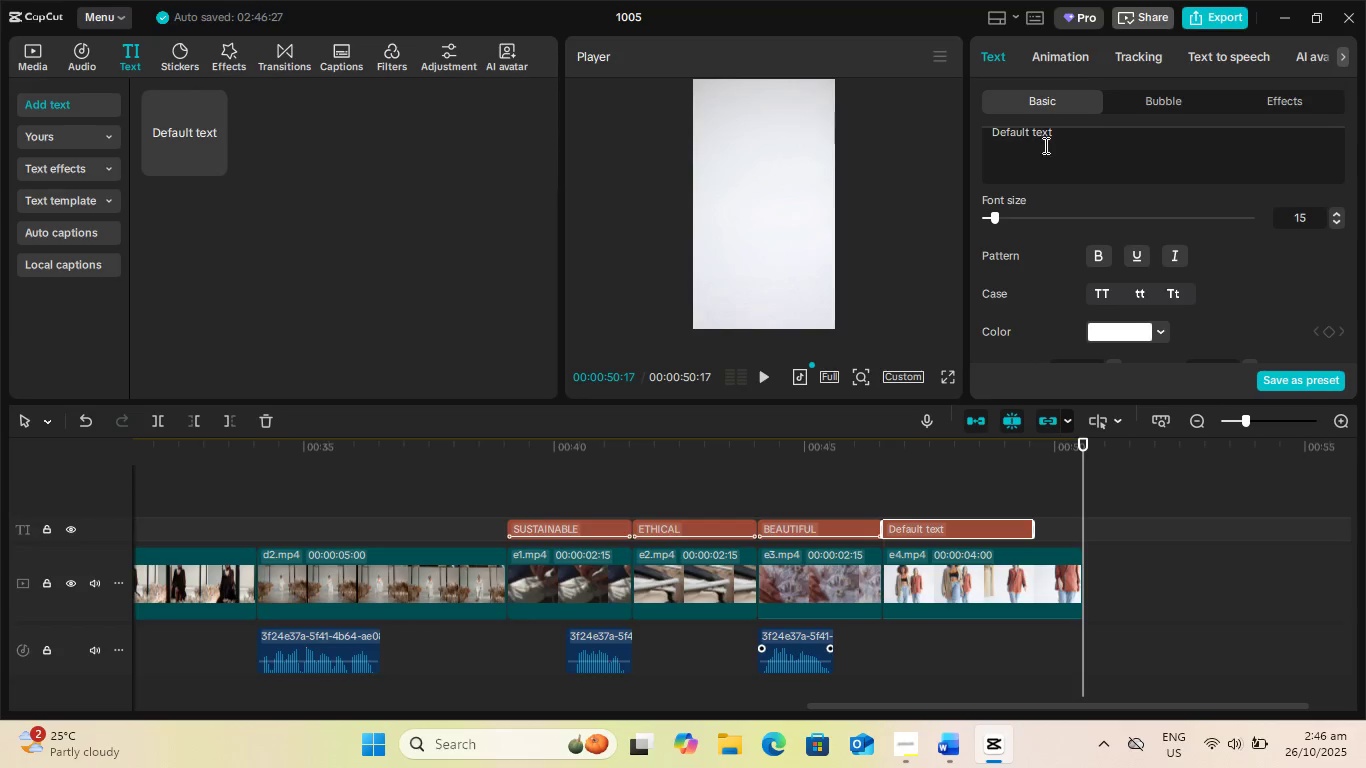 
left_click([1044, 145])
 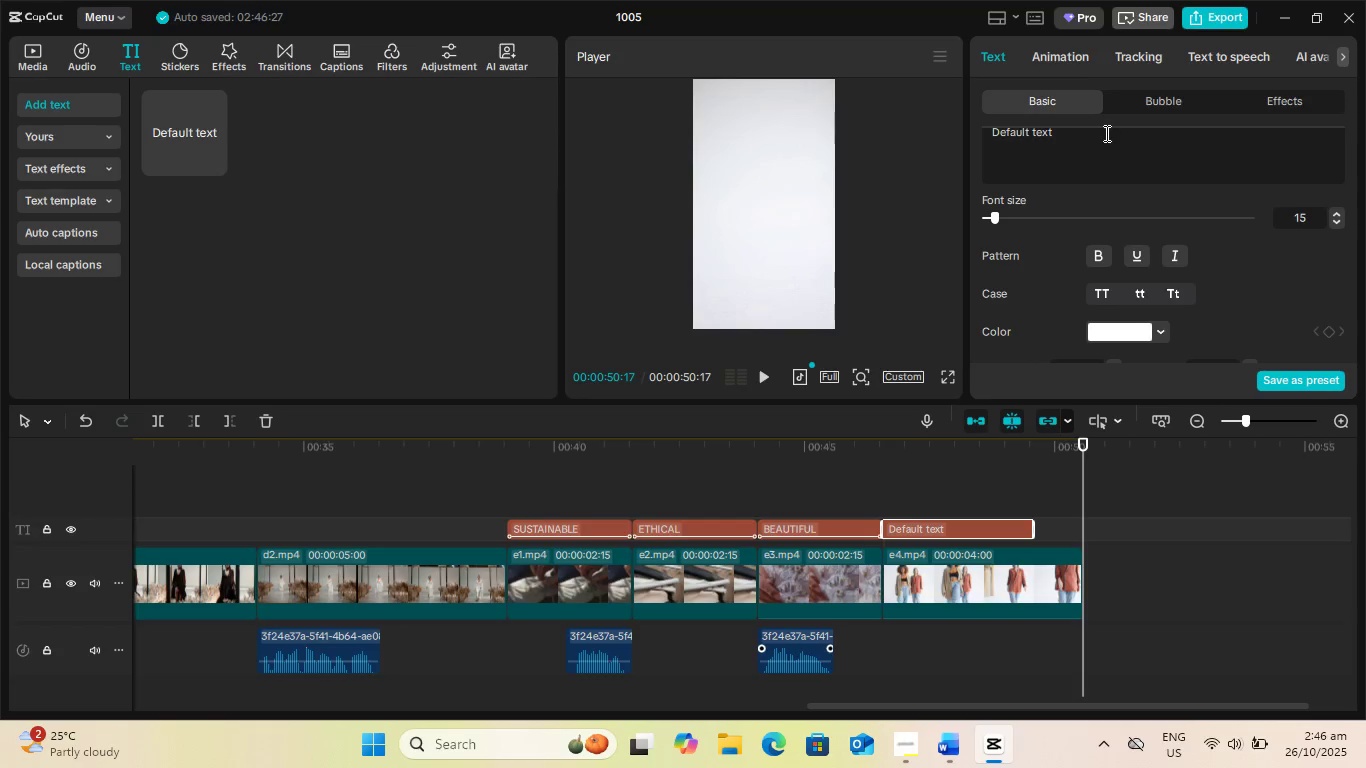 
left_click_drag(start_coordinate=[1106, 132], to_coordinate=[913, 140])
 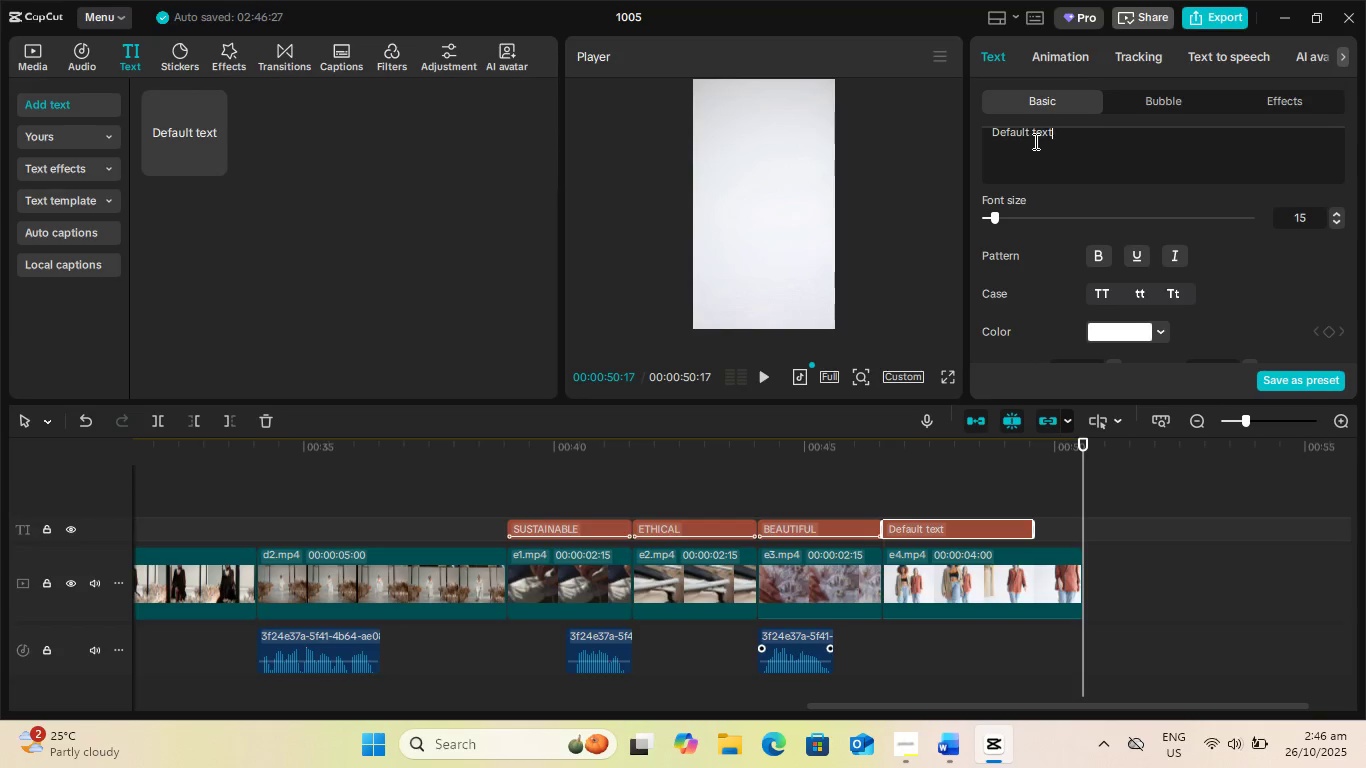 
left_click([1034, 141])
 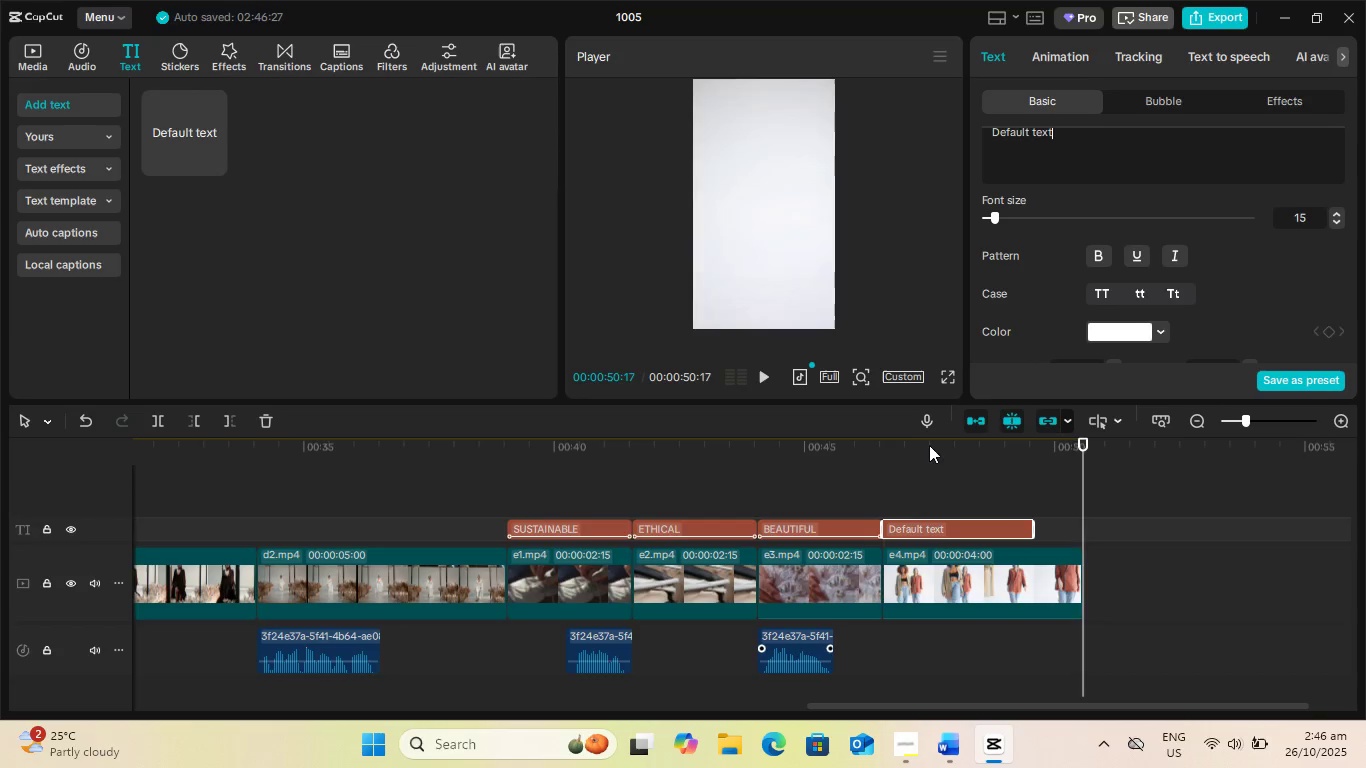 
left_click([929, 445])
 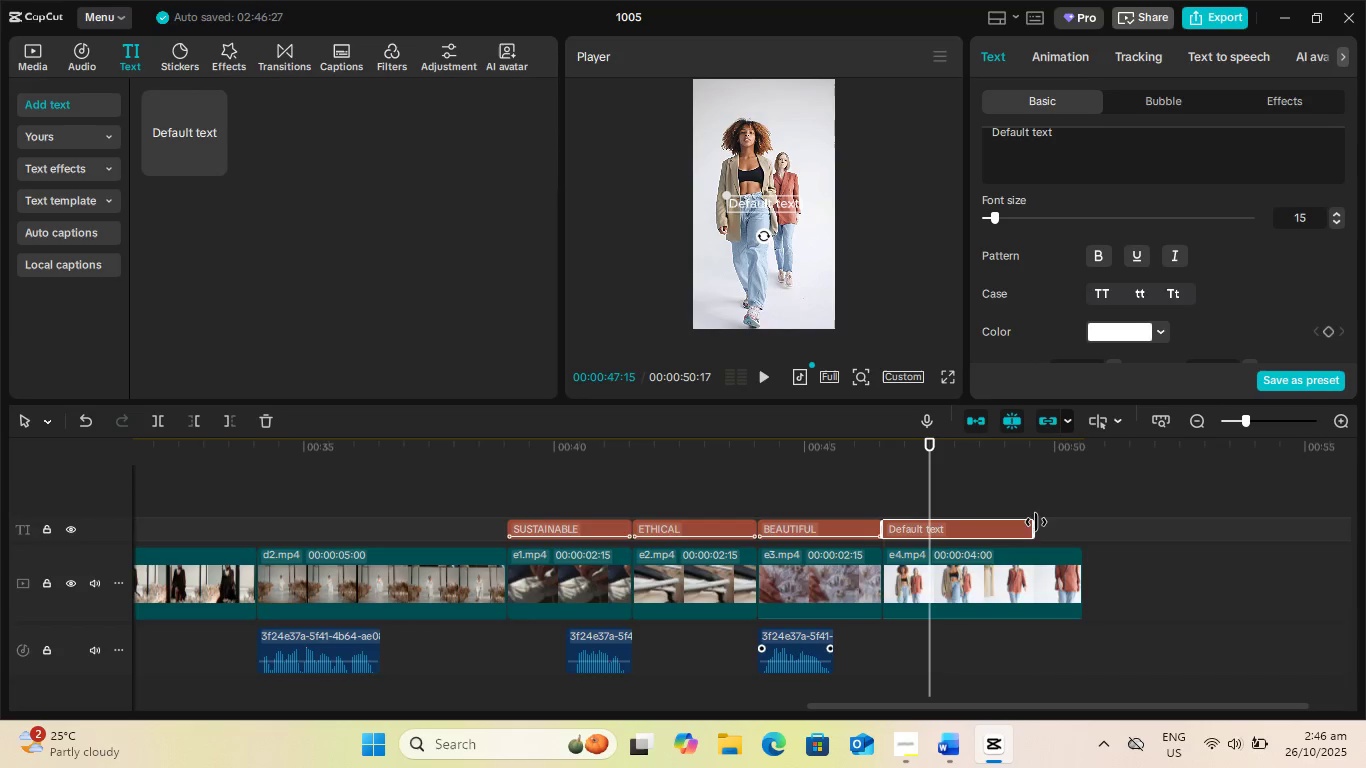 
left_click_drag(start_coordinate=[1034, 524], to_coordinate=[1080, 527])
 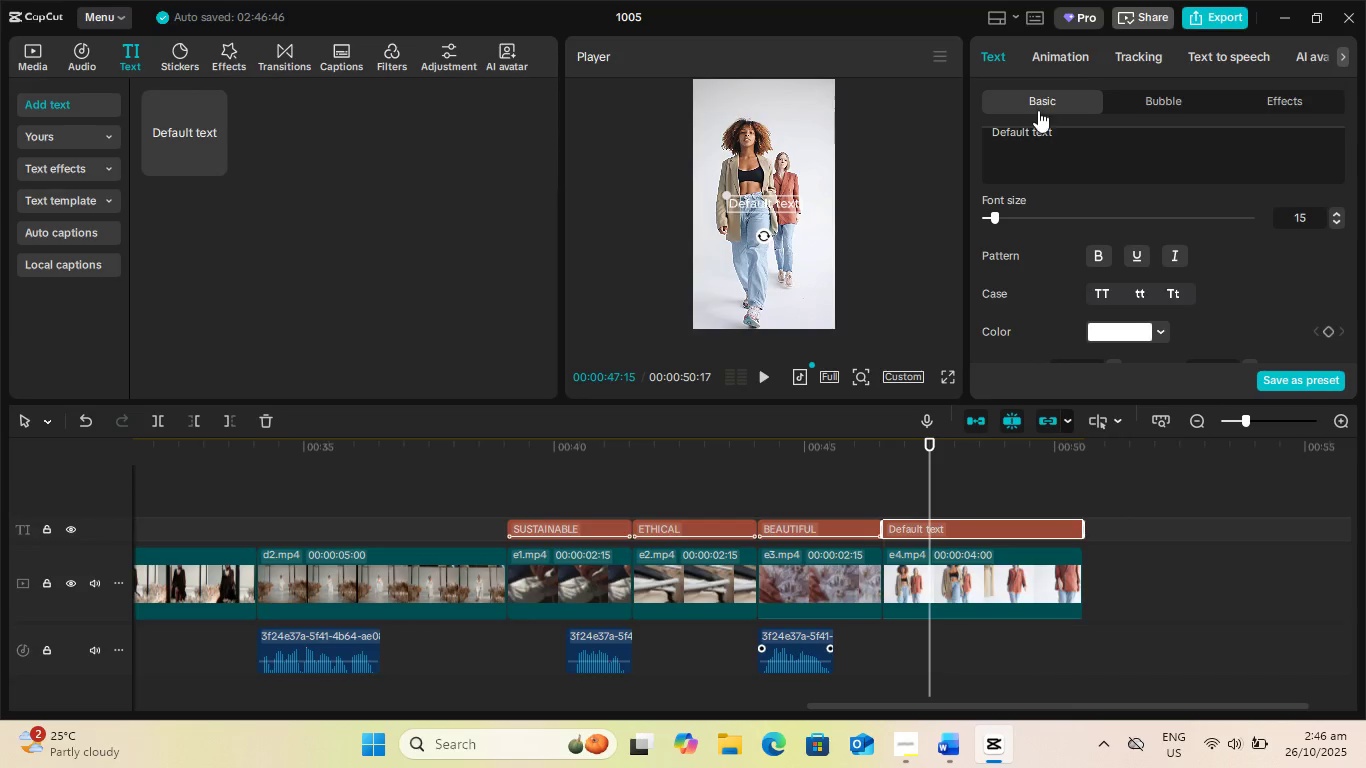 
left_click([1038, 110])
 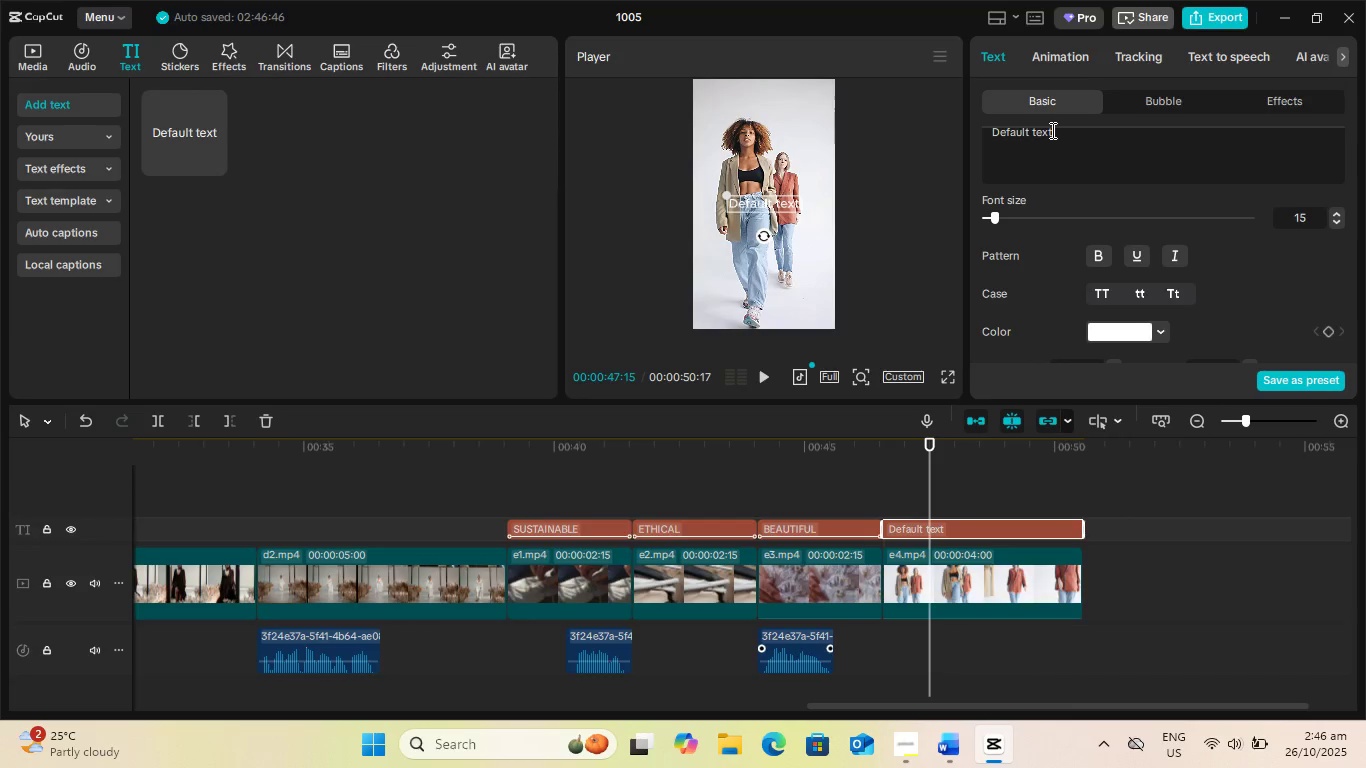 
left_click([1051, 130])
 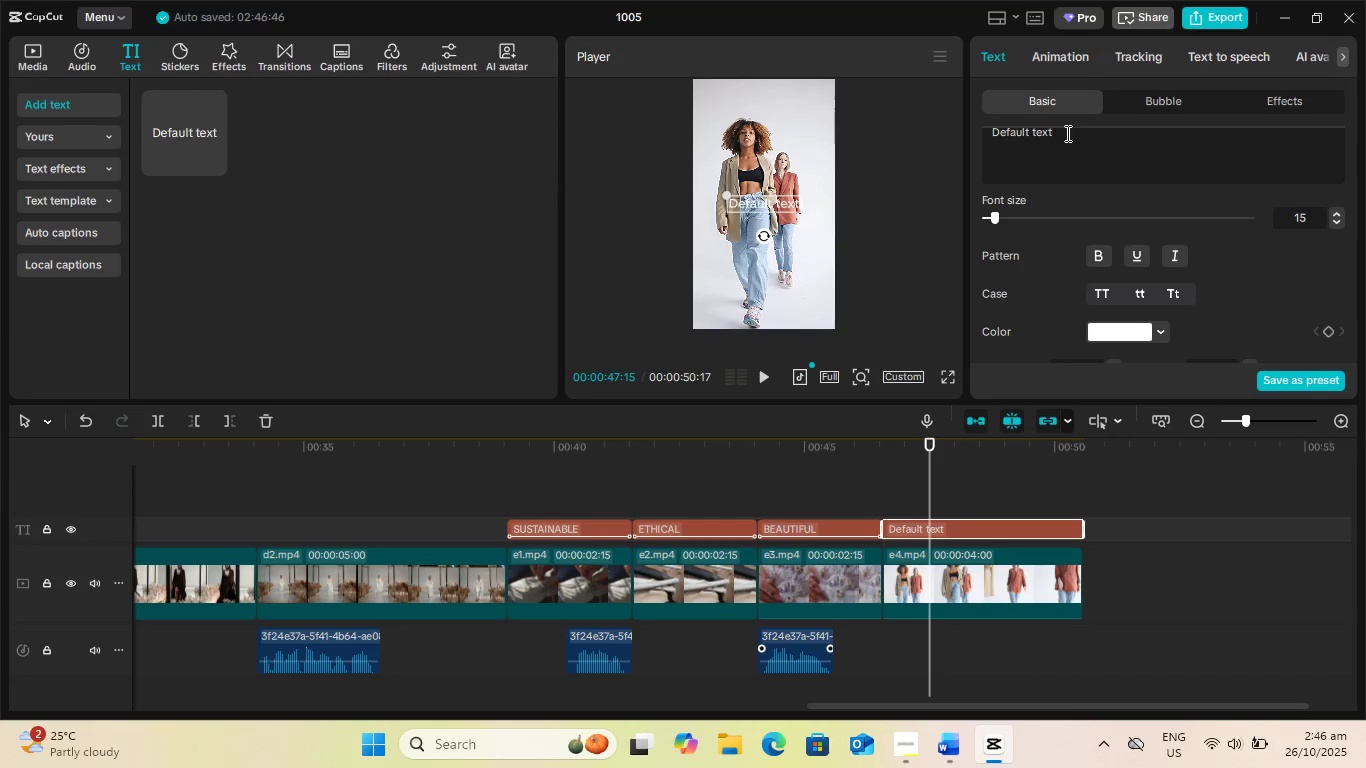 
left_click_drag(start_coordinate=[1066, 132], to_coordinate=[902, 127])
 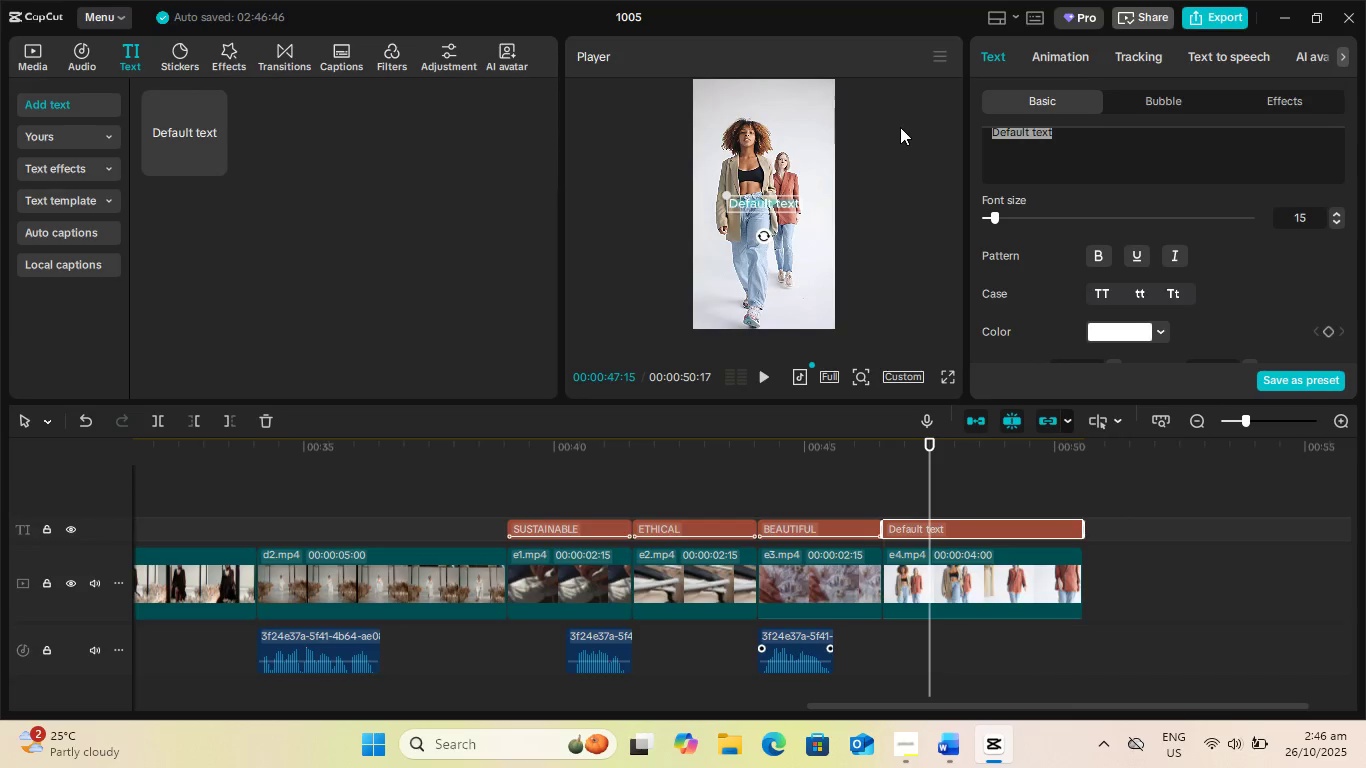 
key(Control+V)
 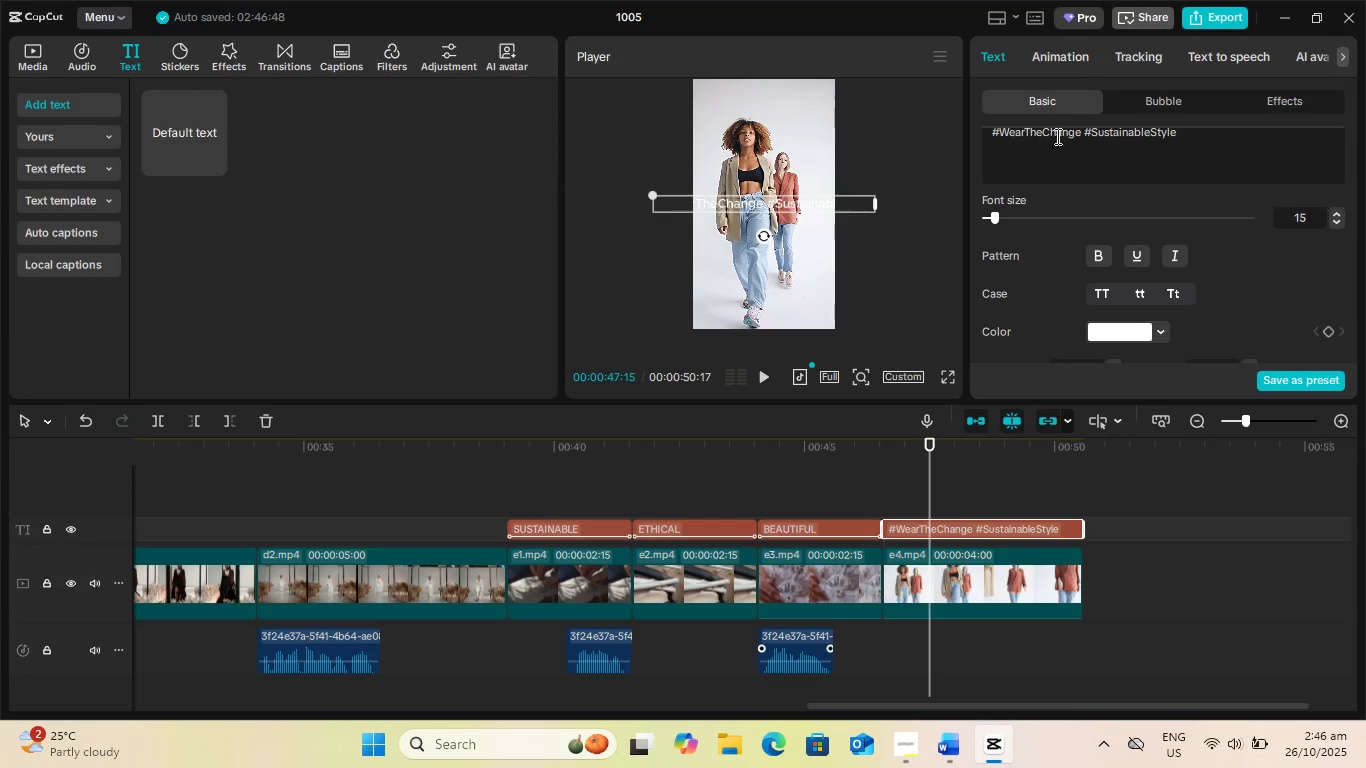 
left_click([1056, 135])
 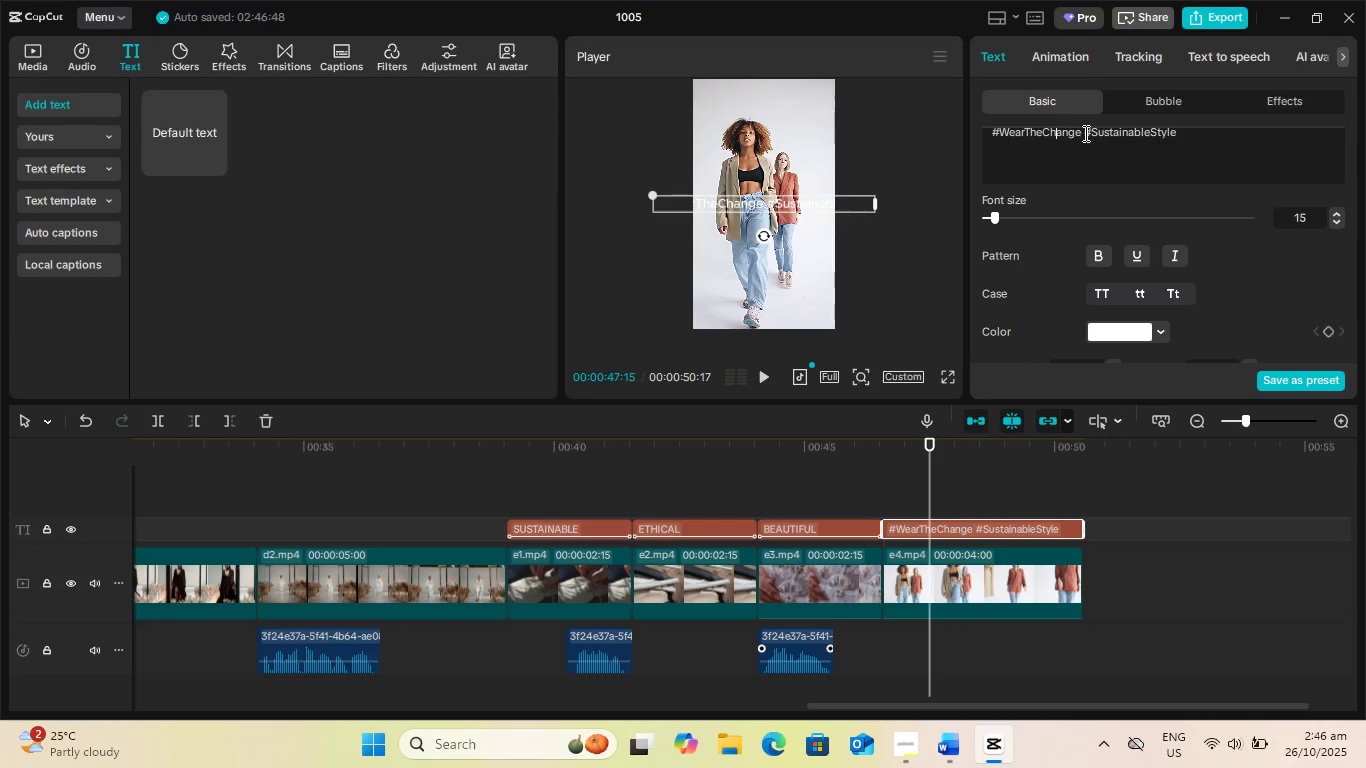 
left_click([1084, 133])
 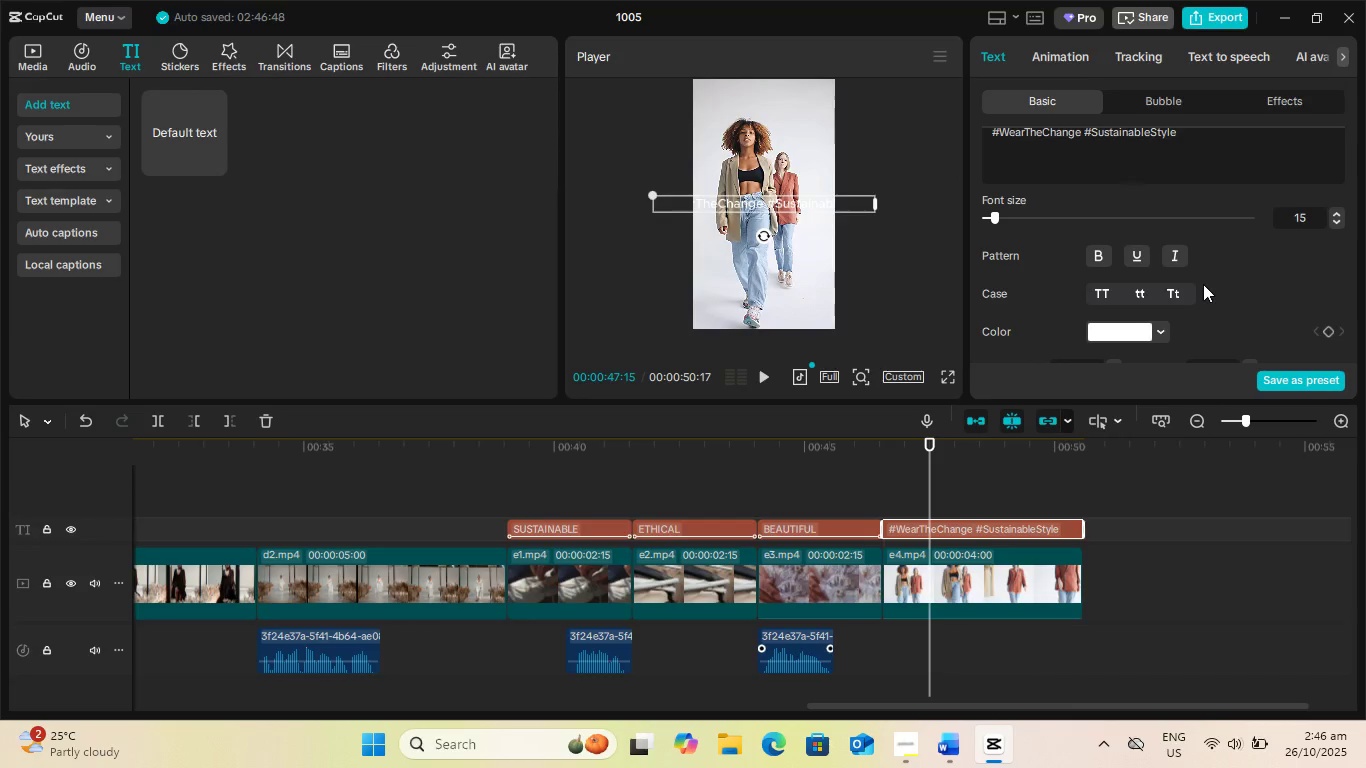 
key(Backspace)
 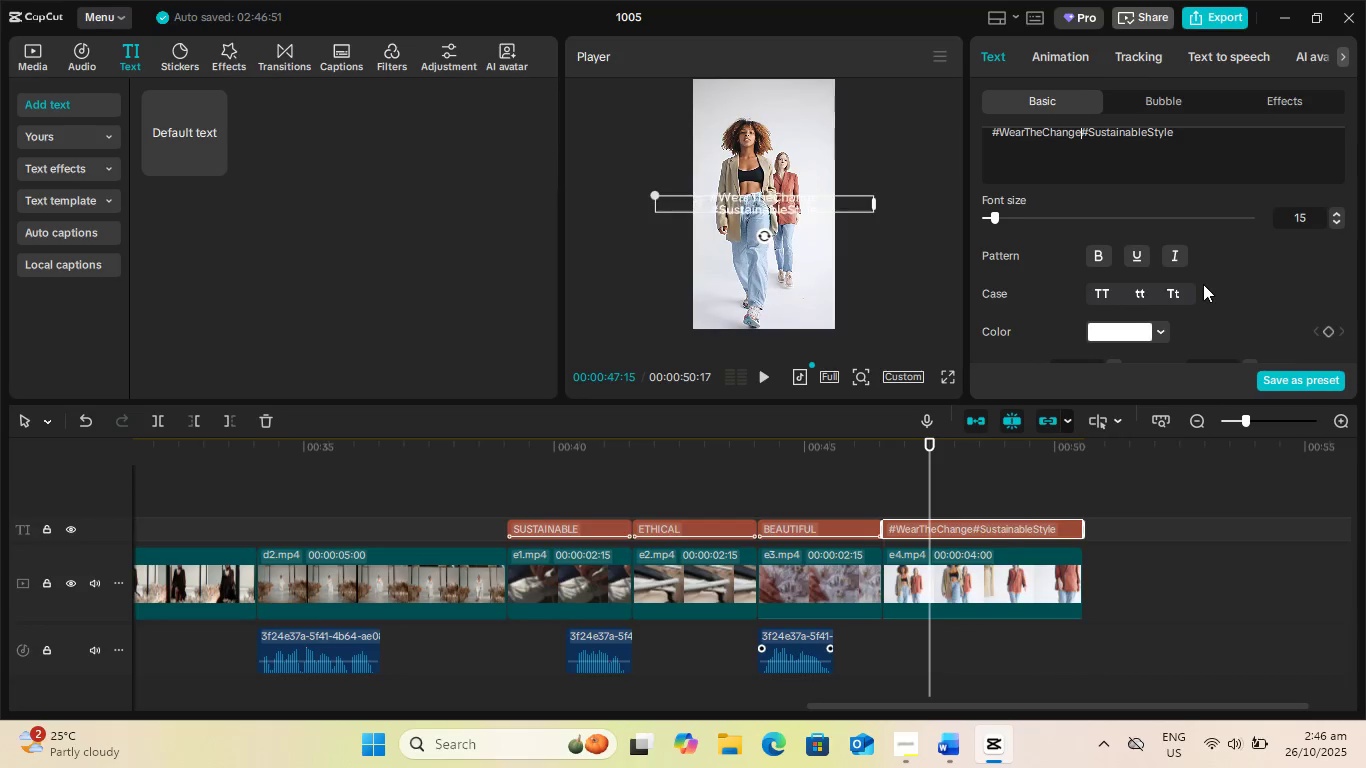 
key(Enter)
 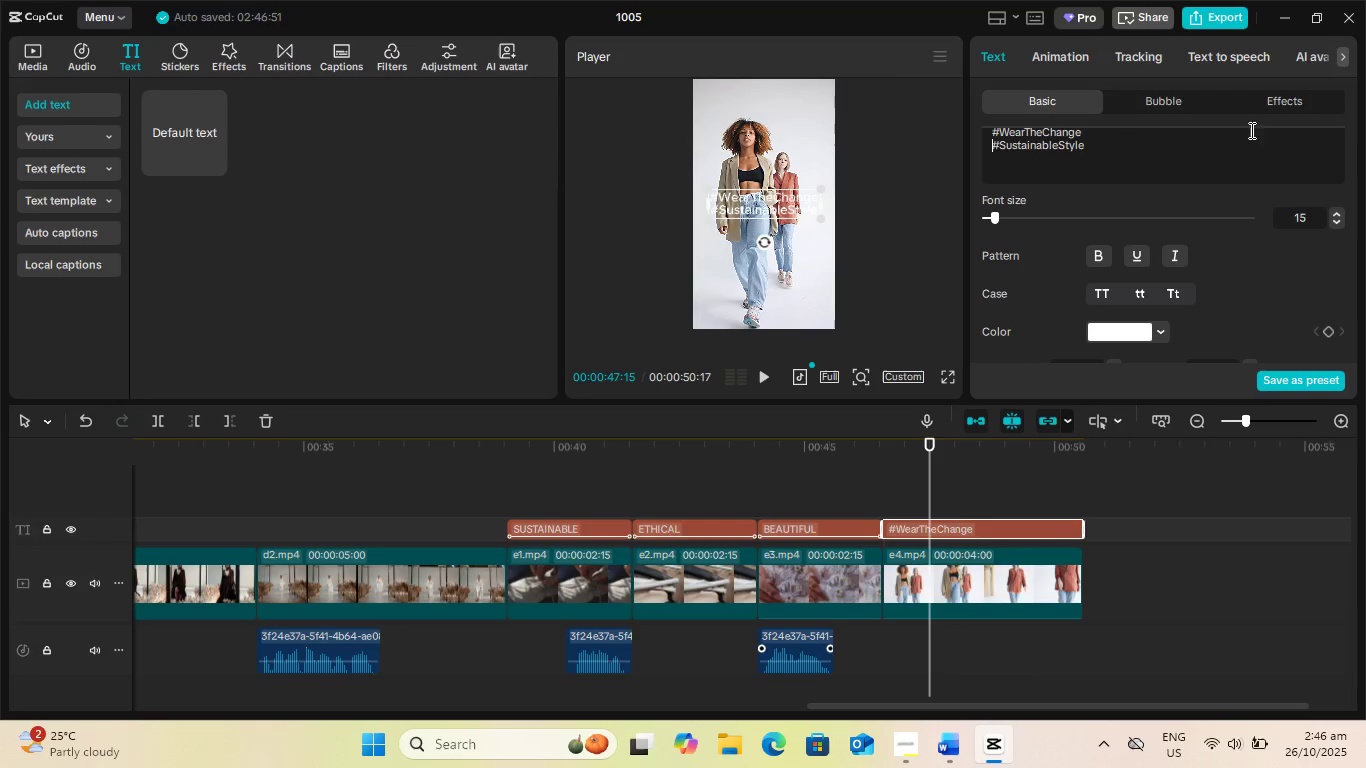 
left_click([1294, 99])
 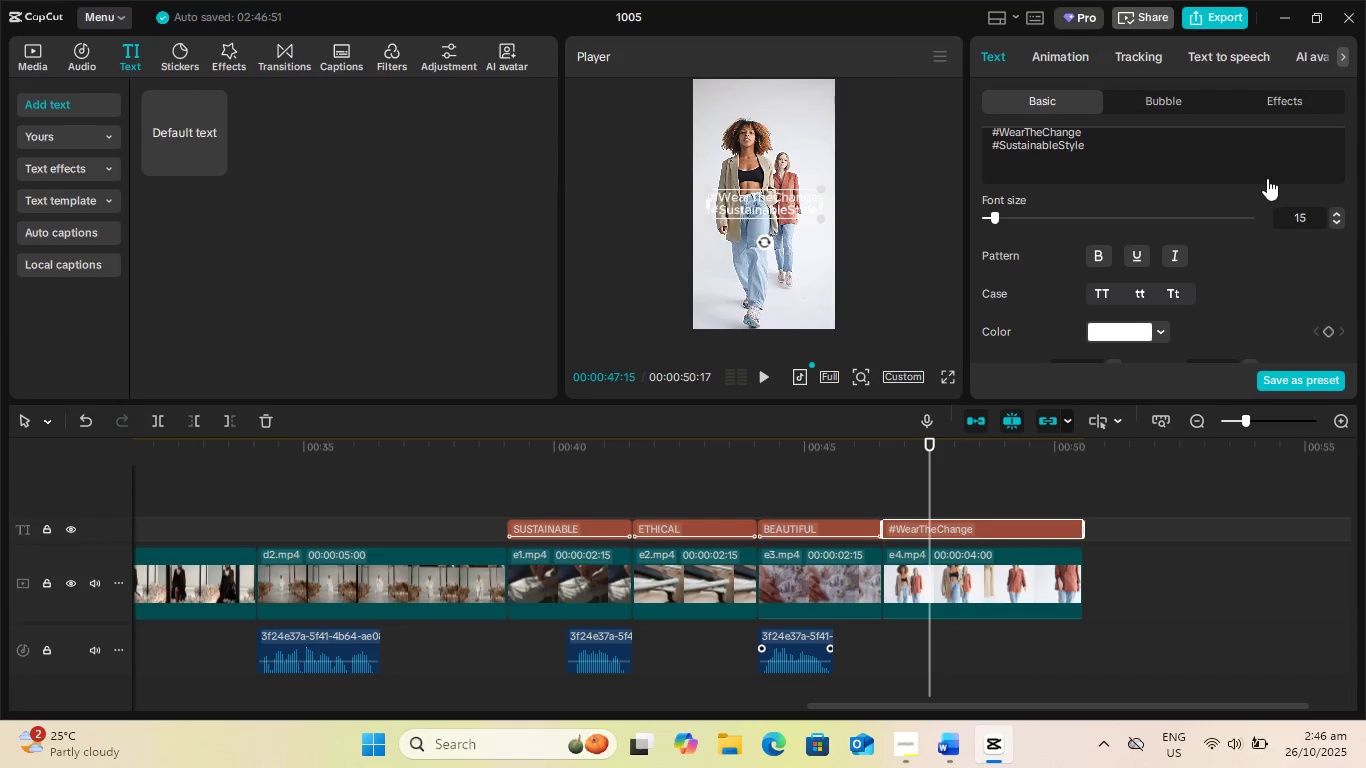 
mouse_move([1257, 192])